 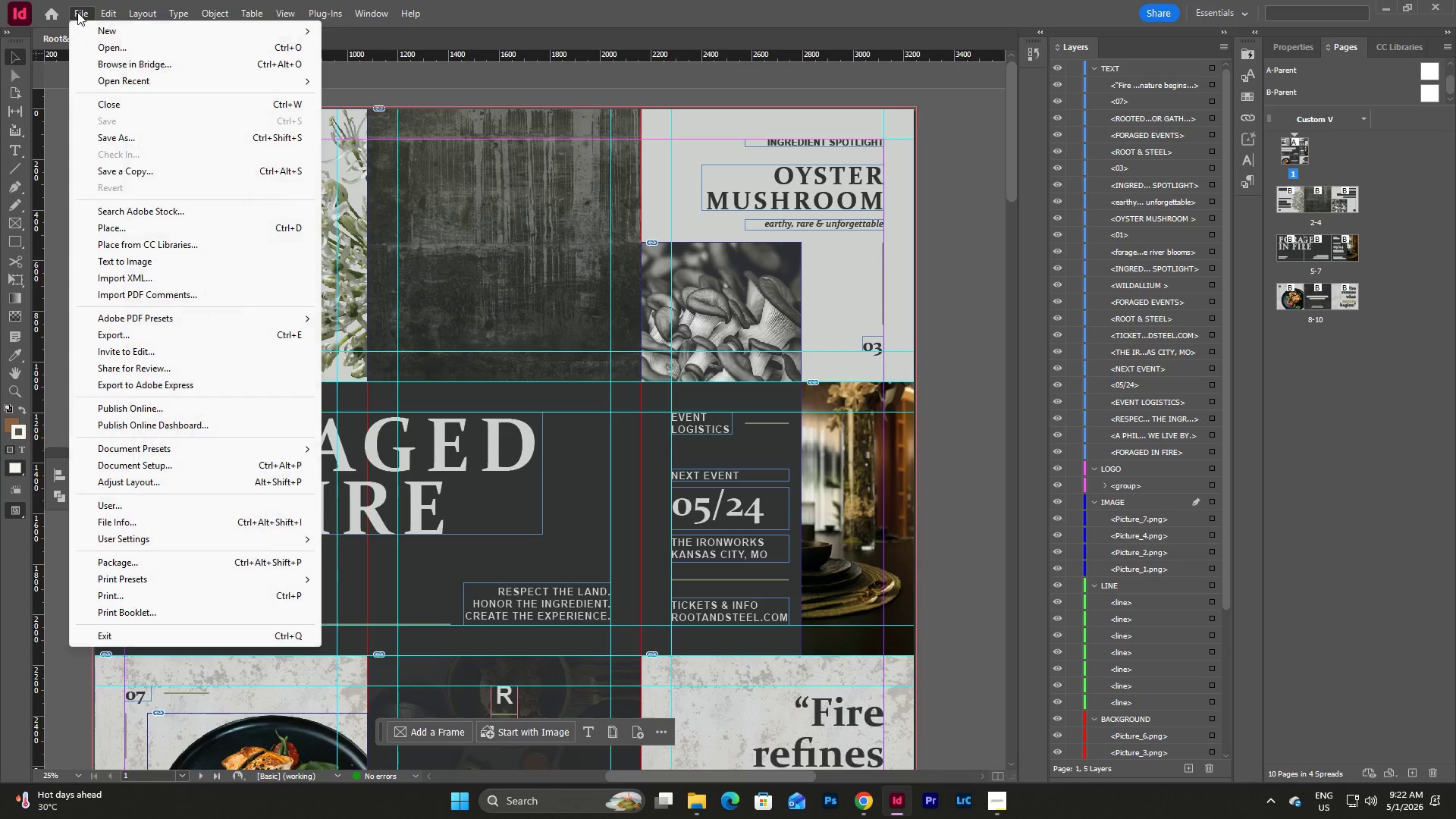 
left_click([163, 340])
 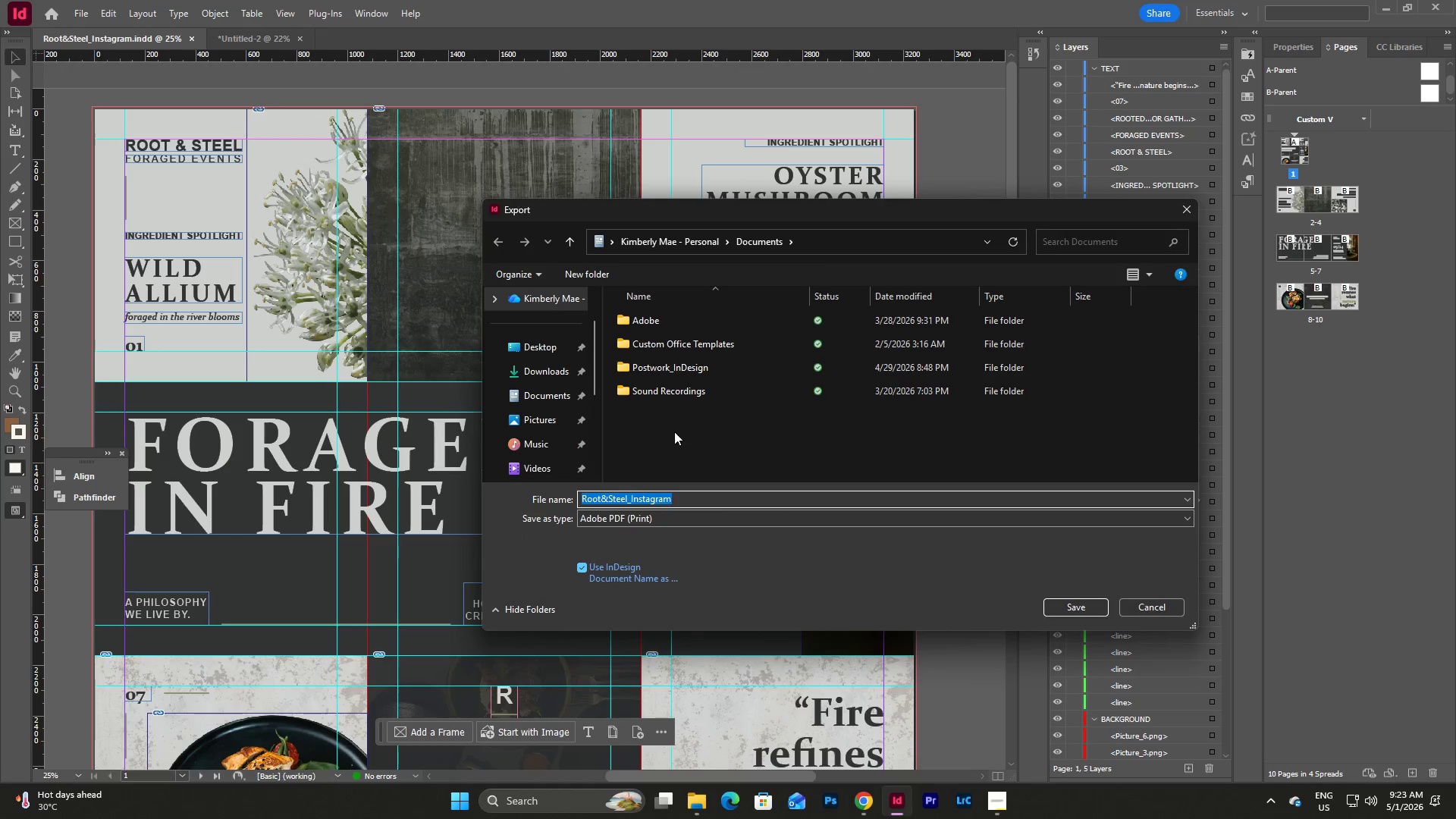 
left_click([753, 516])
 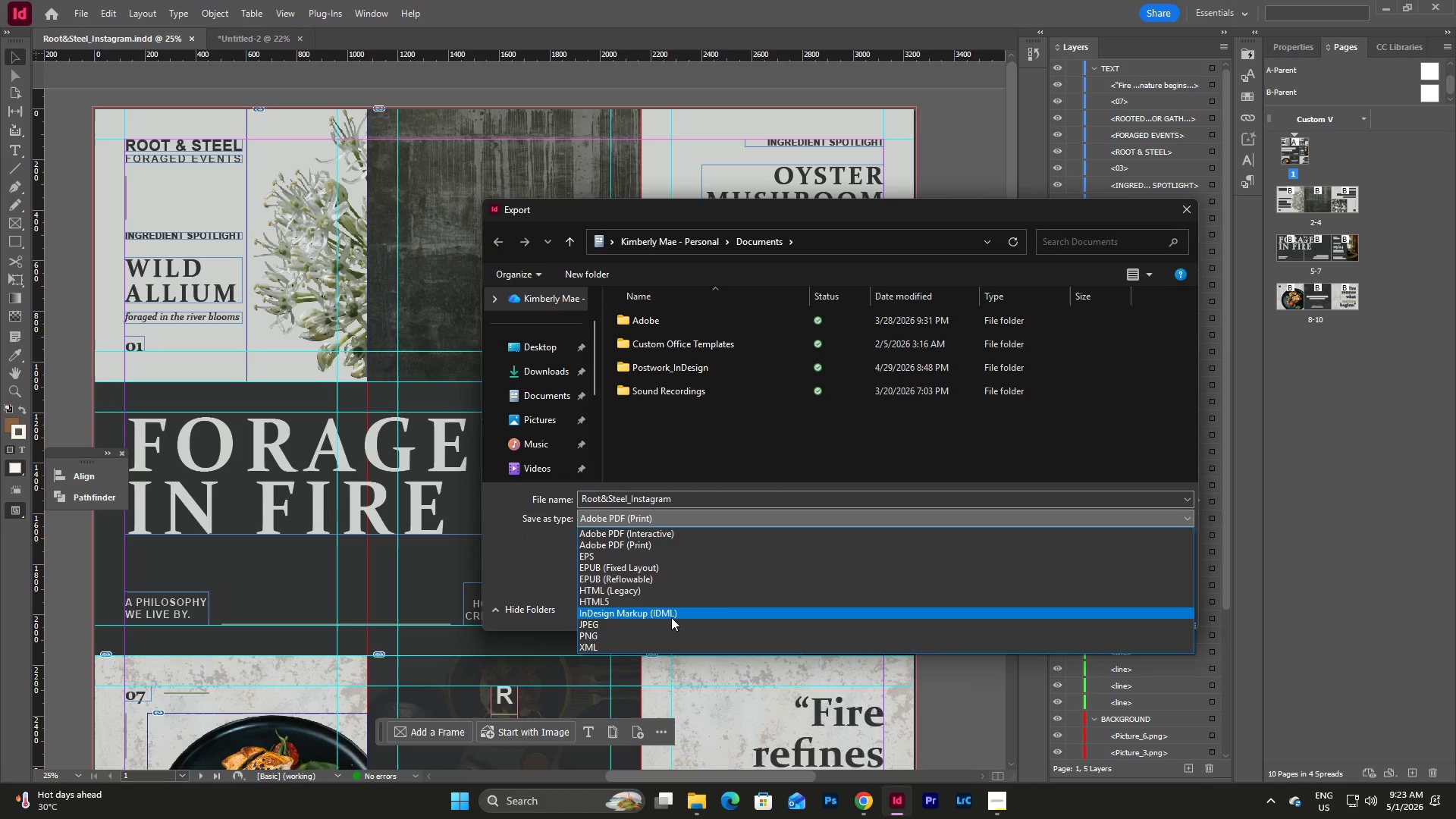 
left_click([660, 634])
 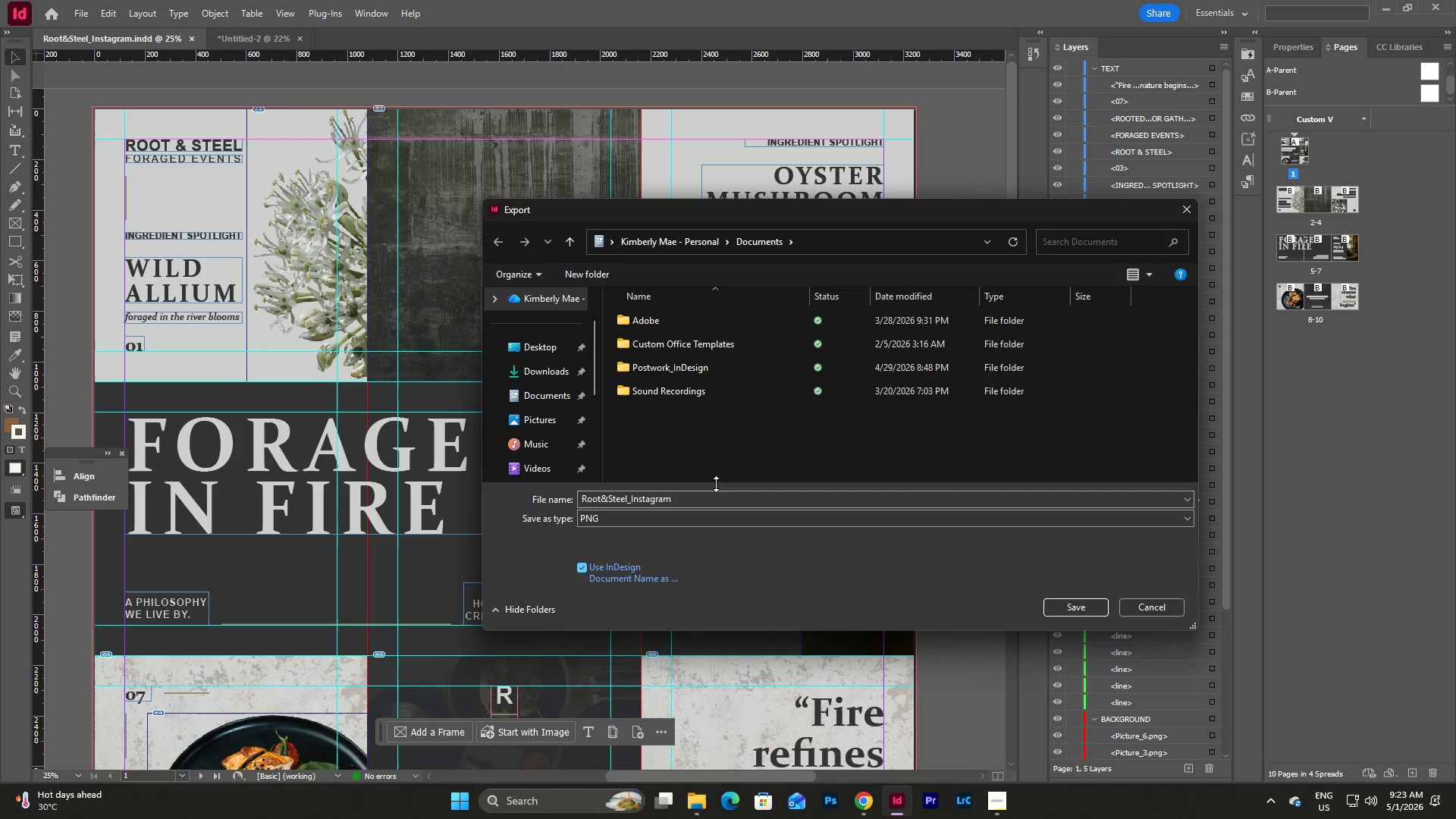 
left_click([716, 494])
 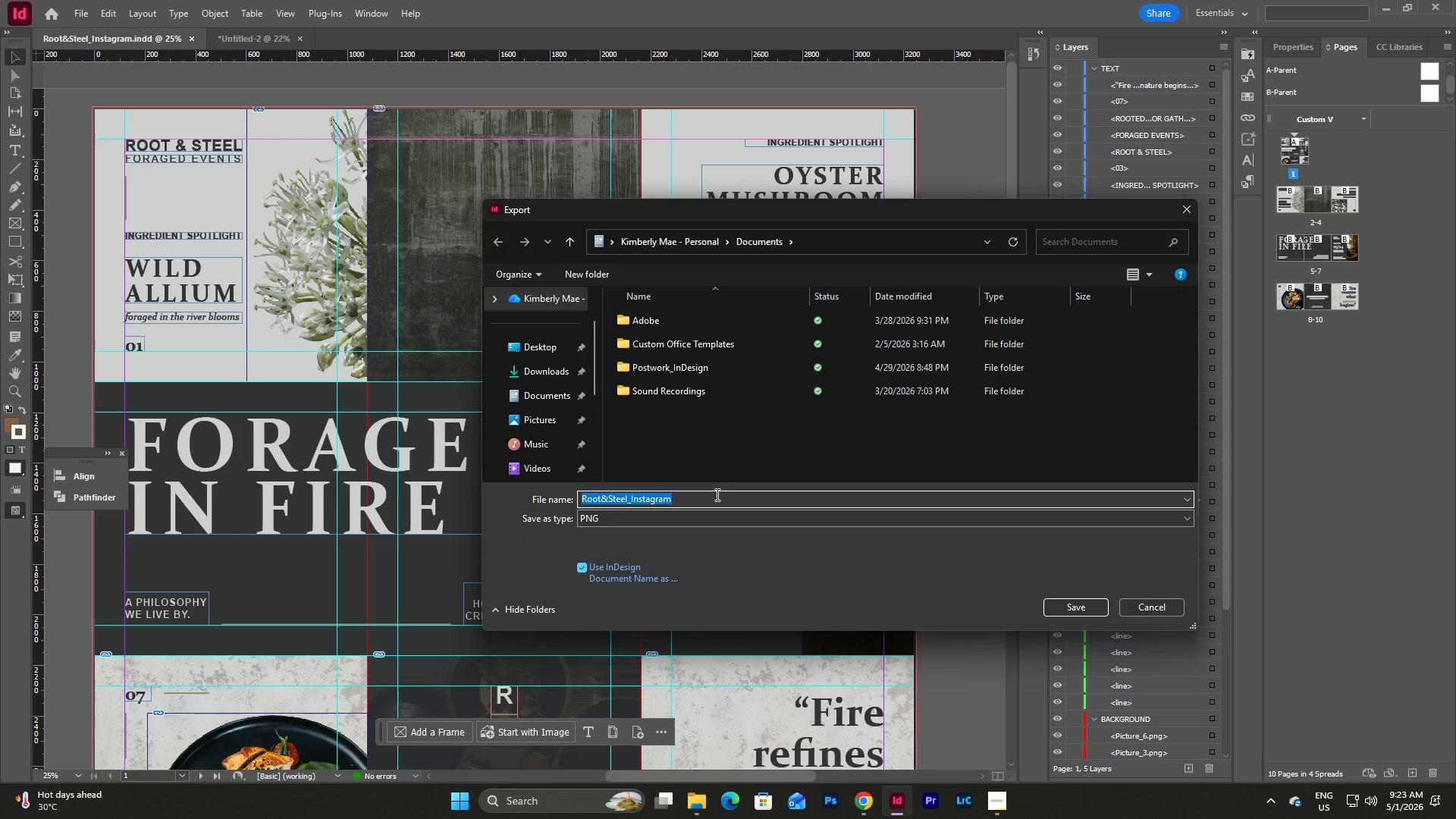 
left_click([716, 494])
 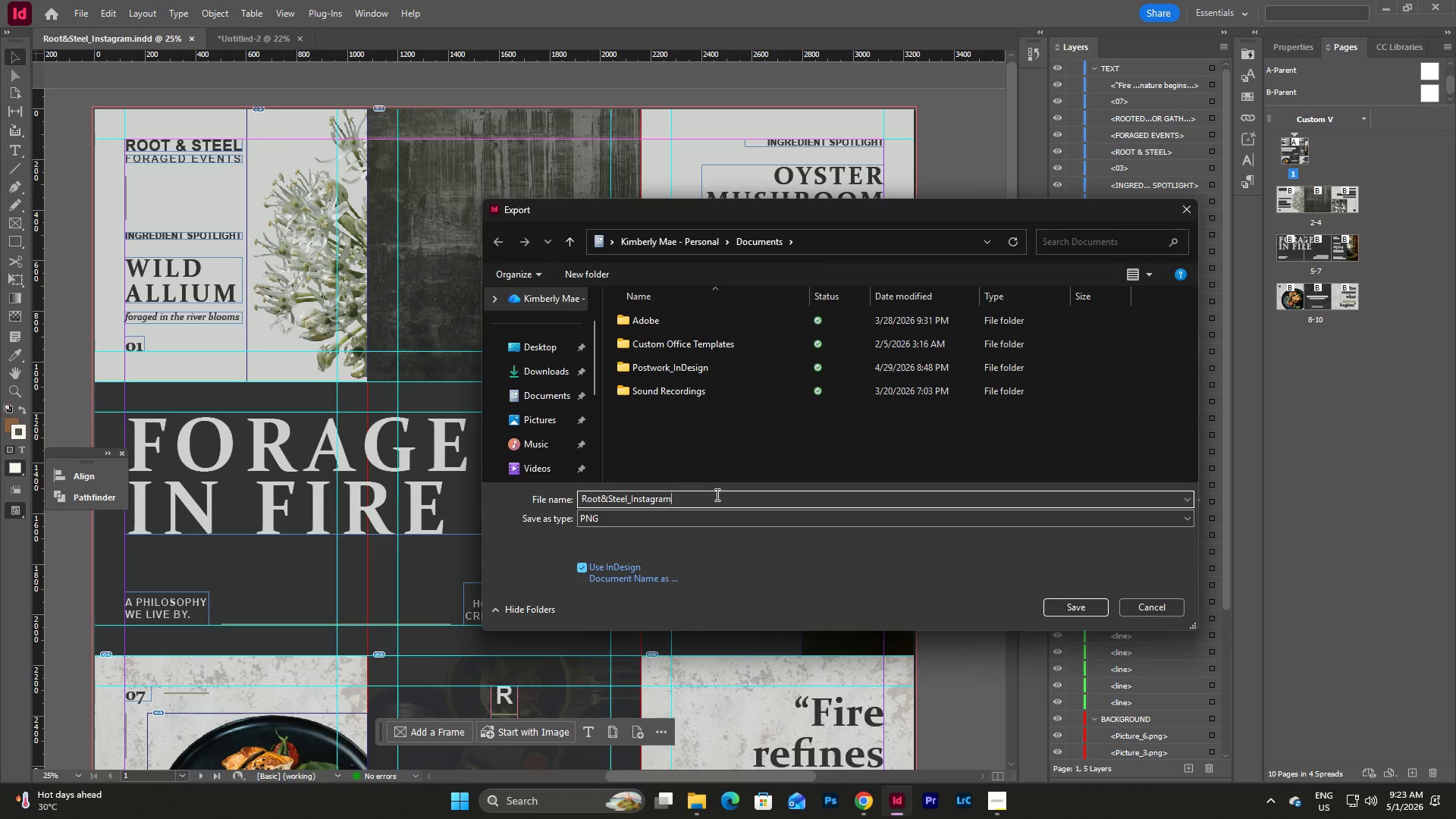 
type(_Composite_PMG)
key(Backspace)
key(Backspace)
key(Backspace)
type(P)
key(Backspace)
key(Backspace)
 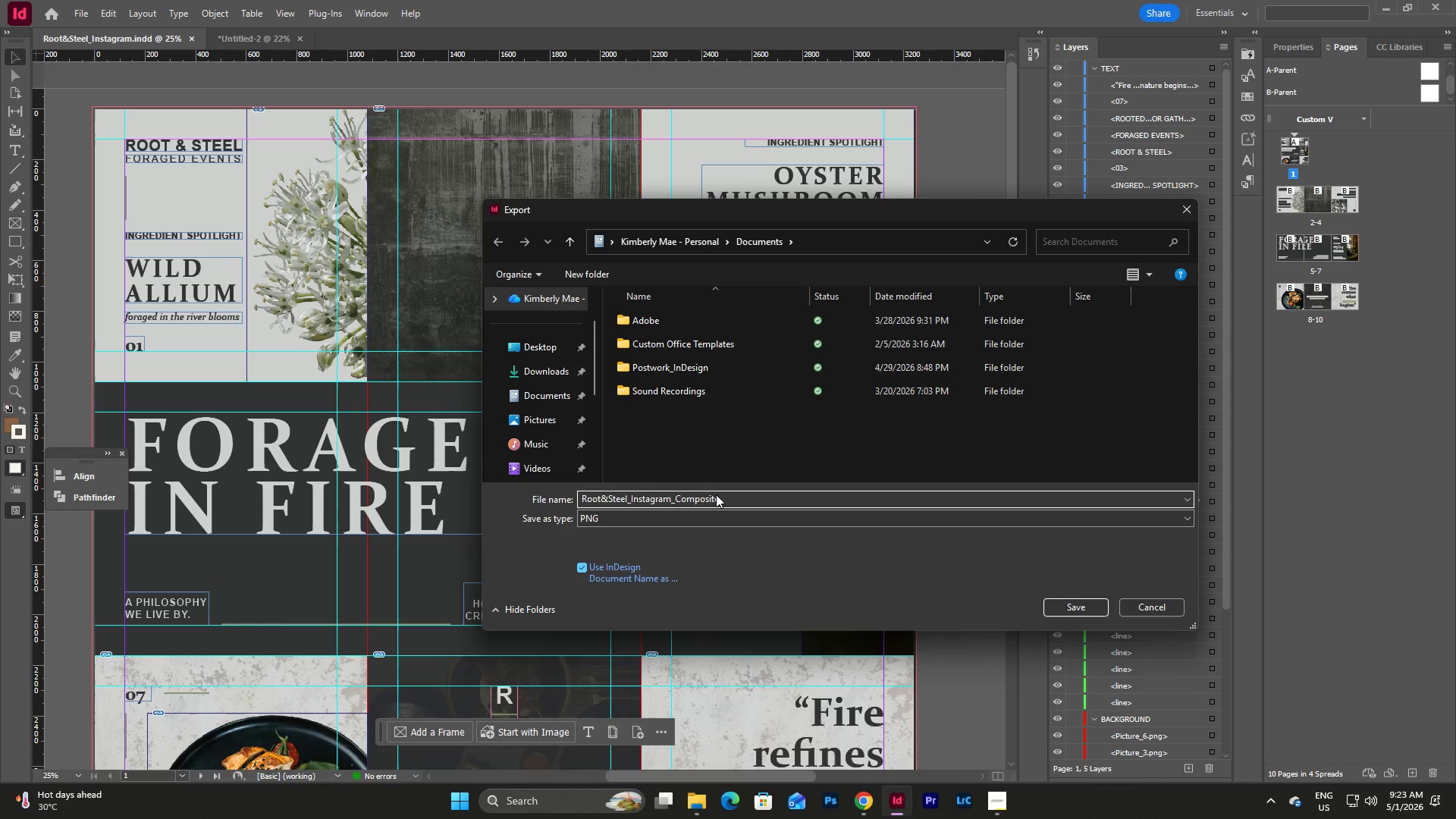 
left_click([866, 801])
 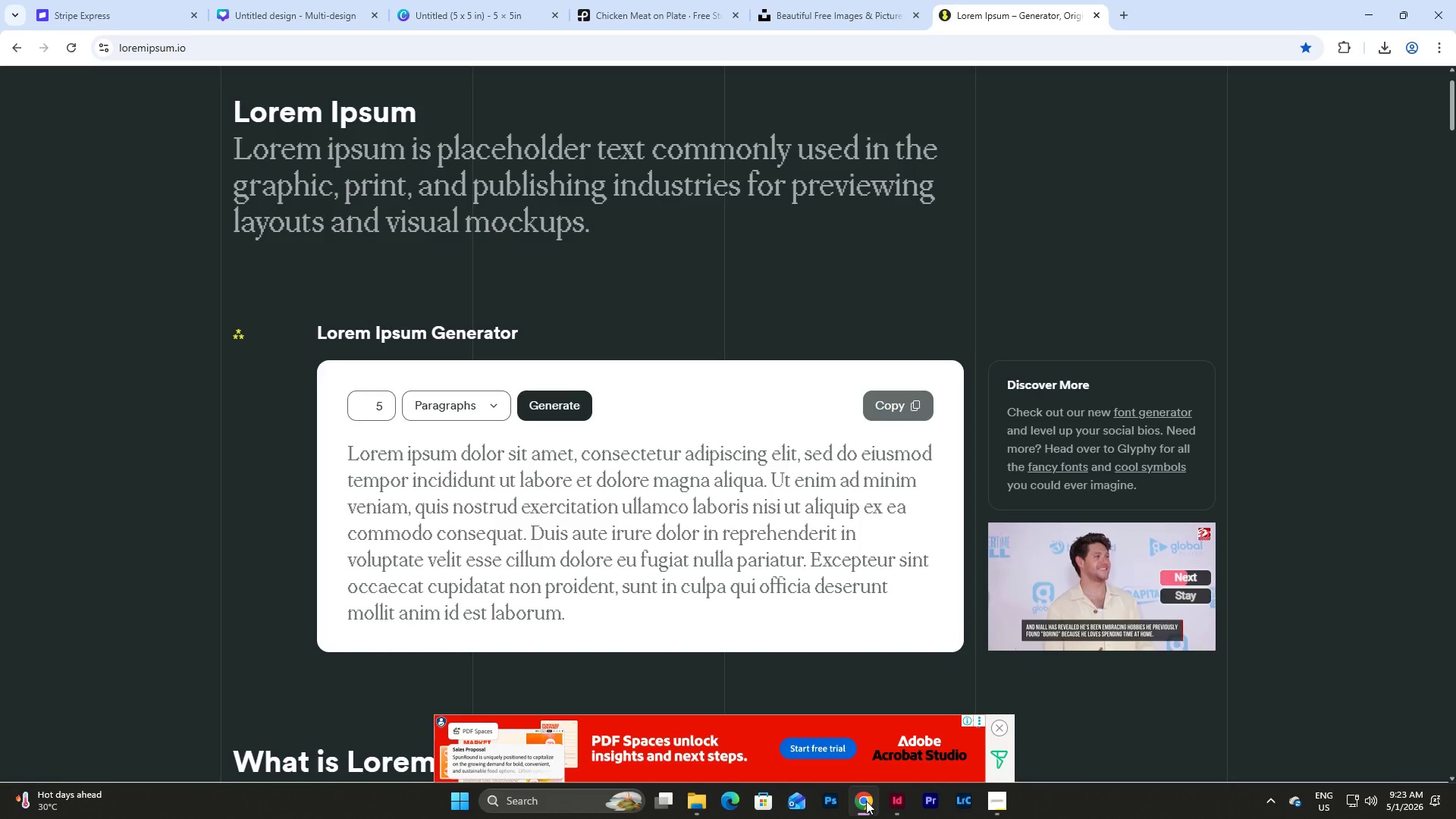 
left_click([866, 801])
 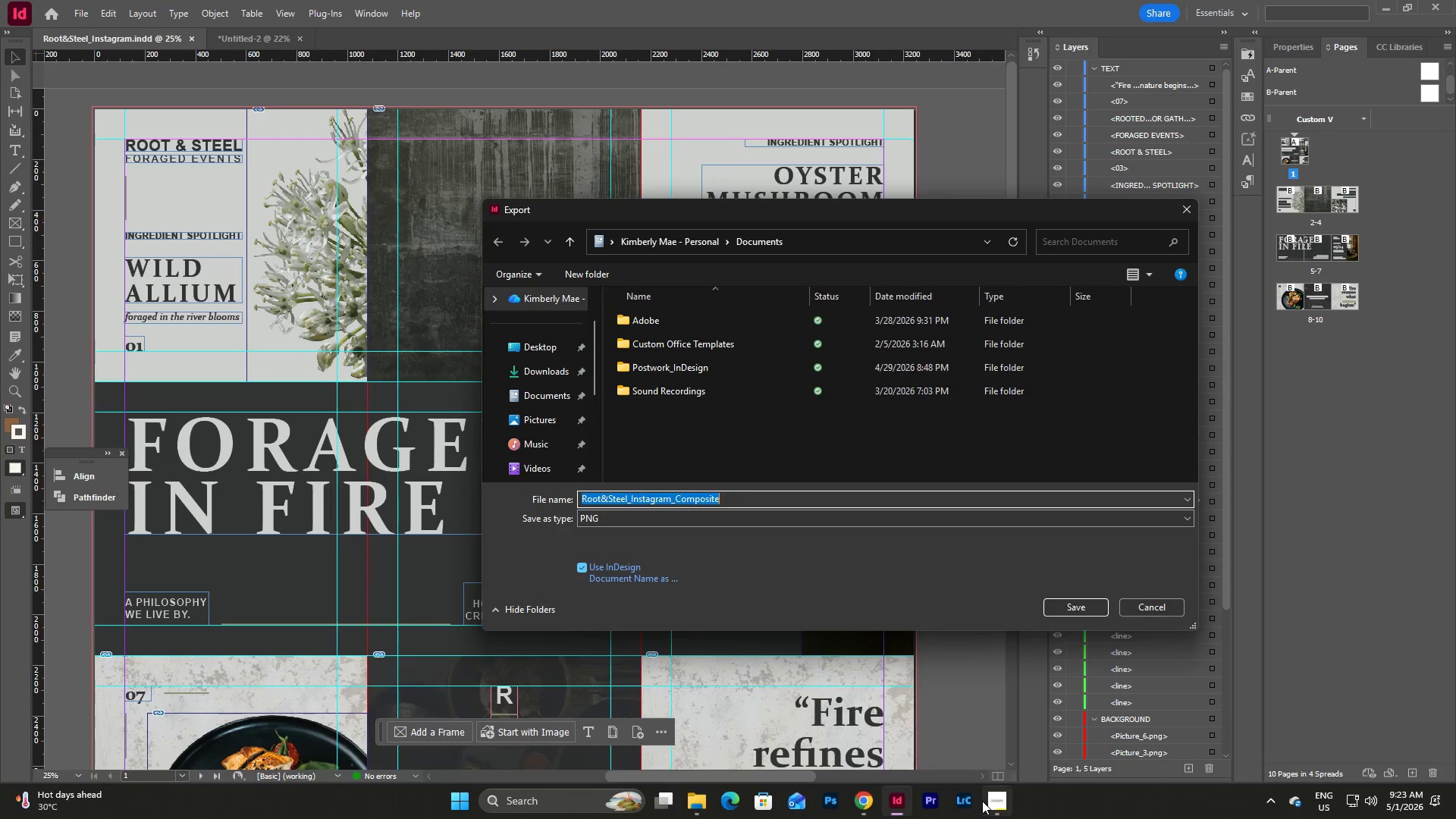 
left_click([988, 802])